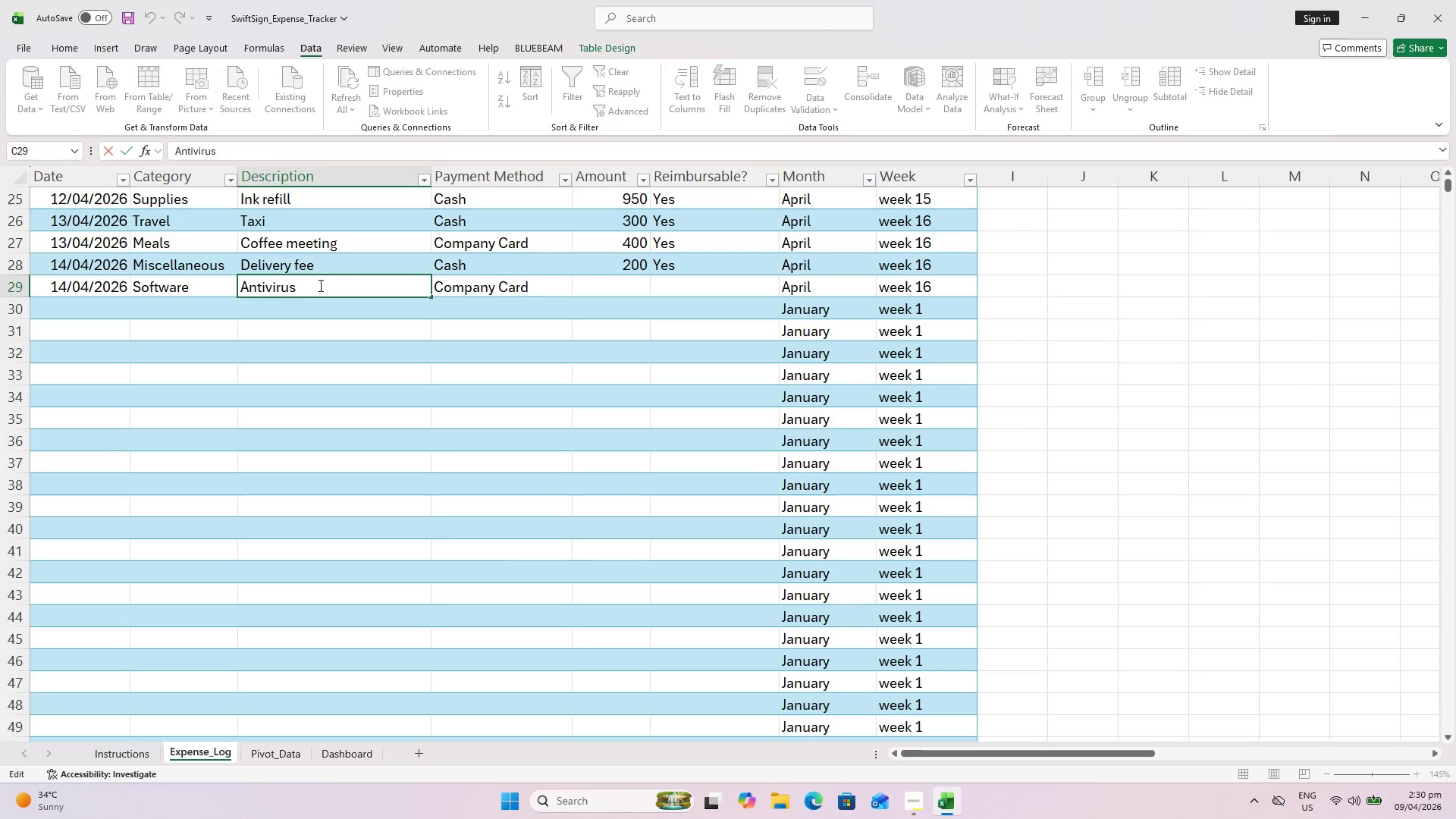 
type( r)
key(Backspace)
type(renewal)
 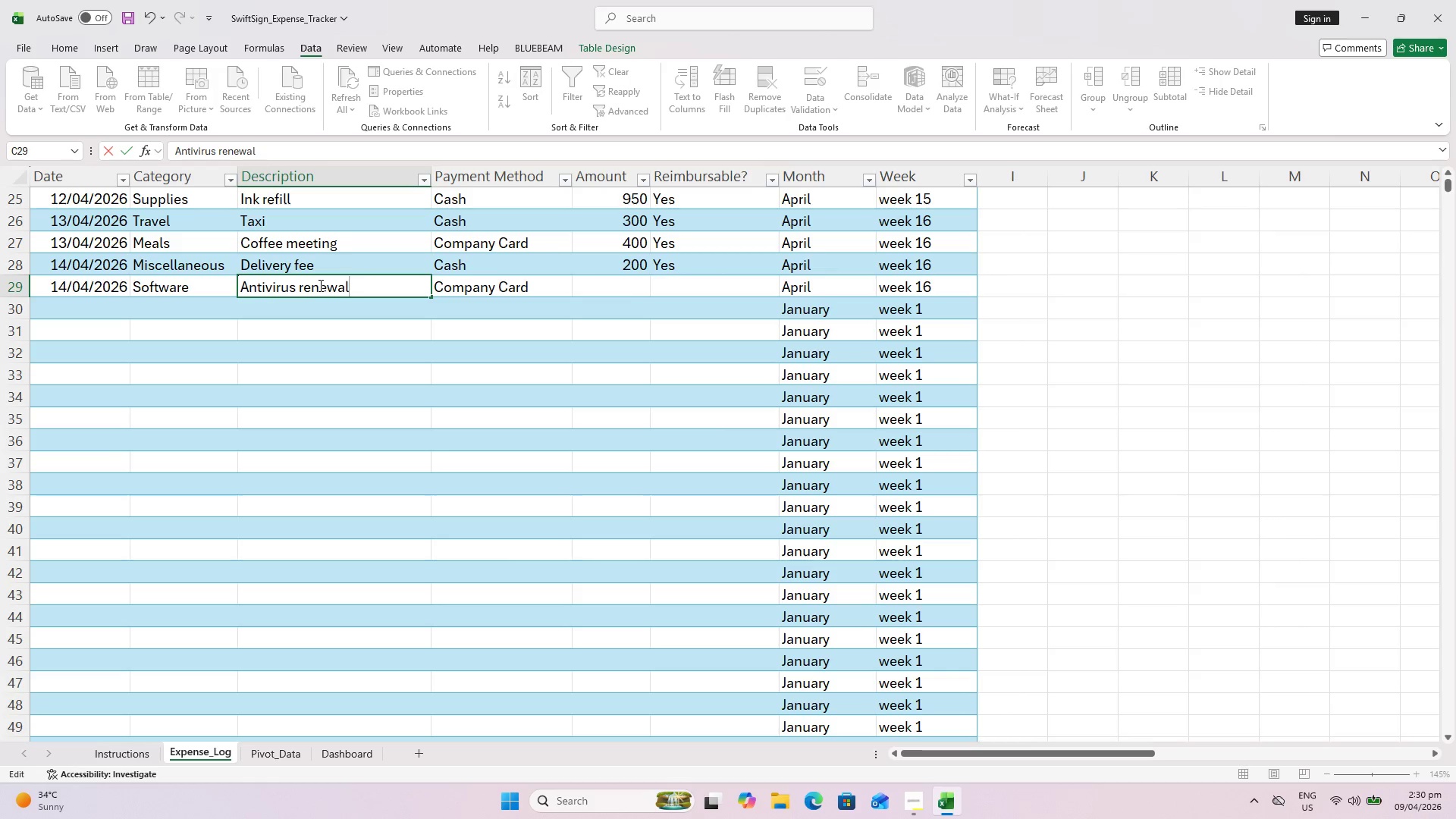 
key(ArrowRight)
 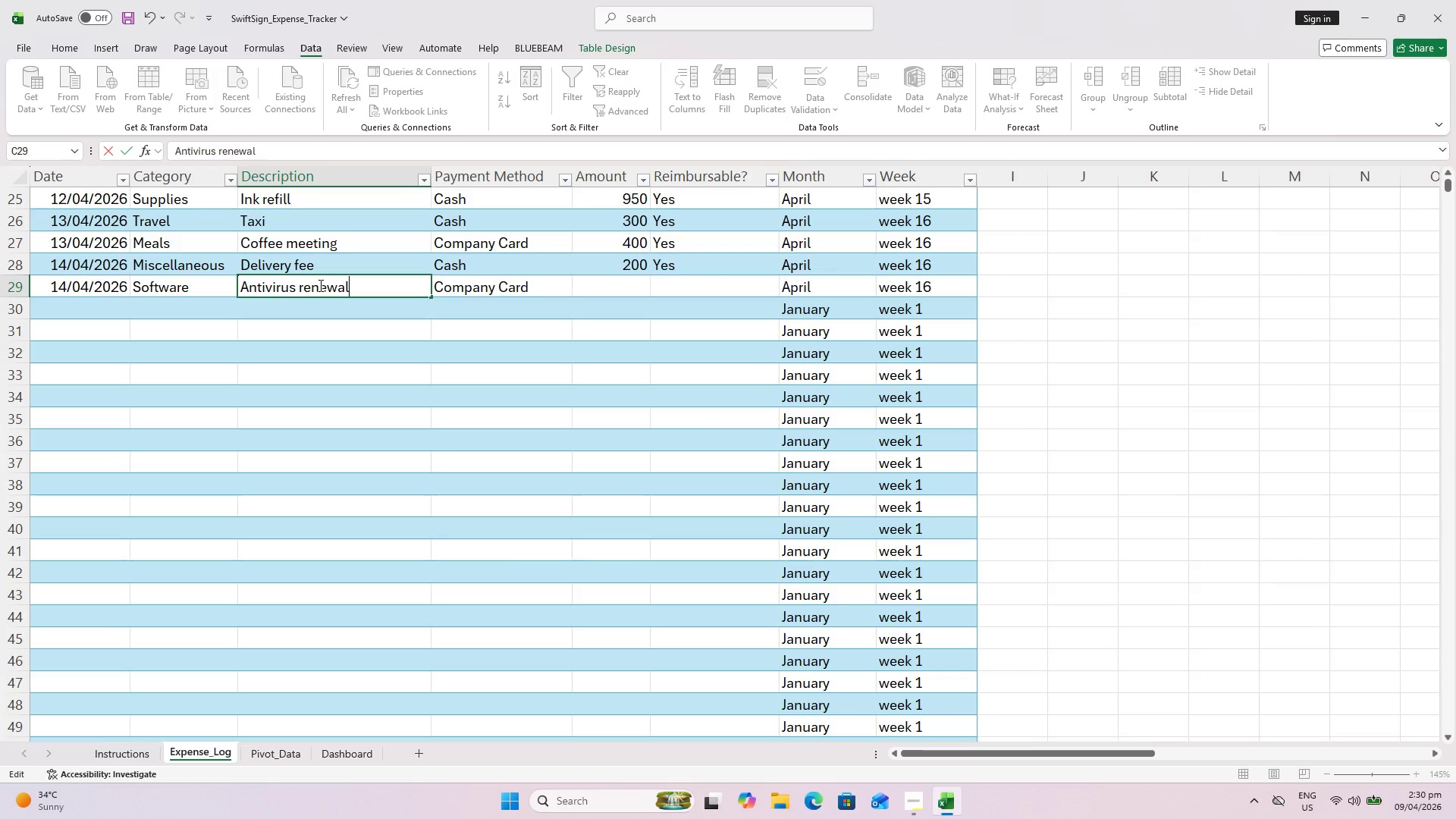 
key(ArrowRight)
 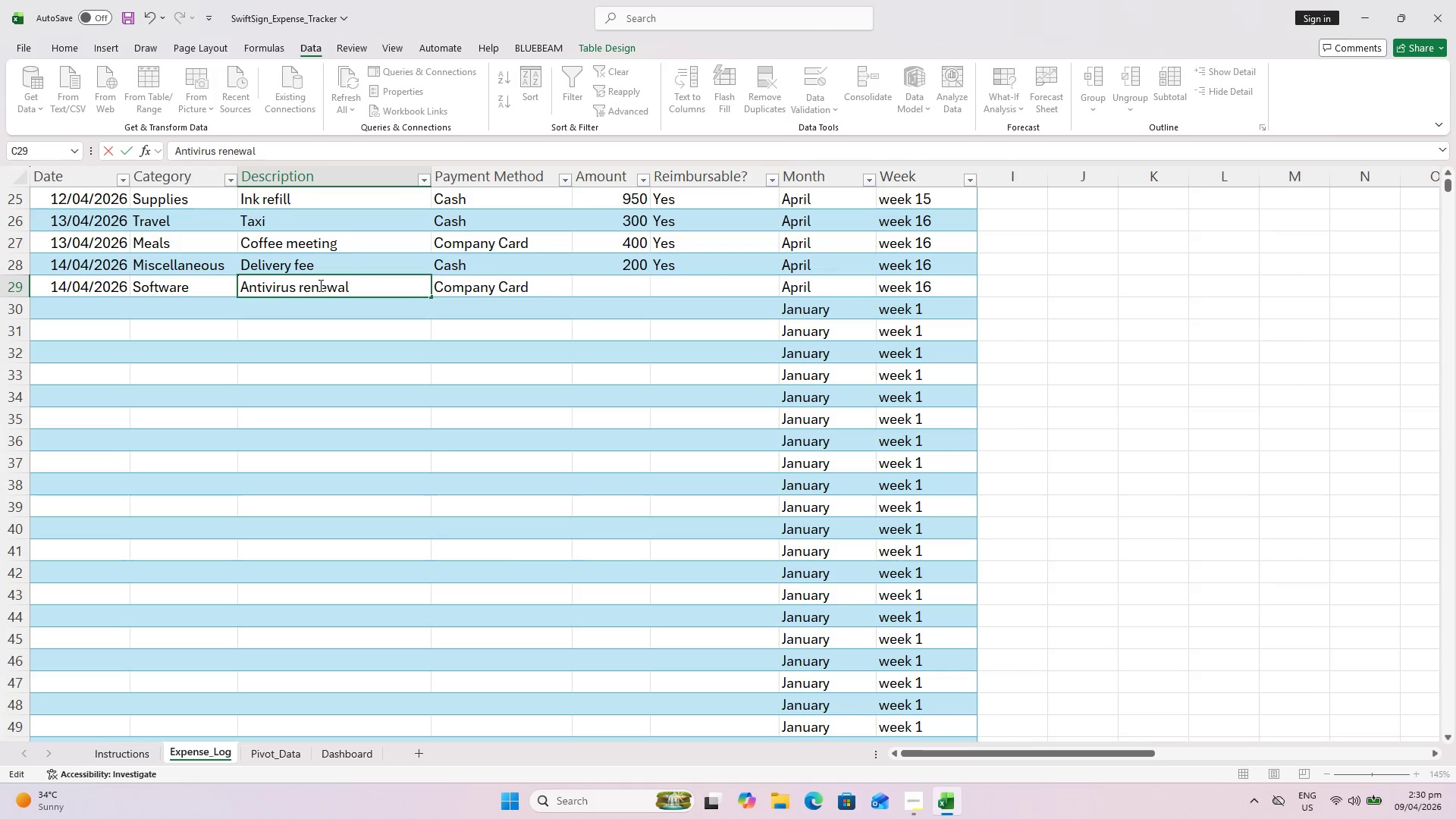 
key(ArrowRight)
 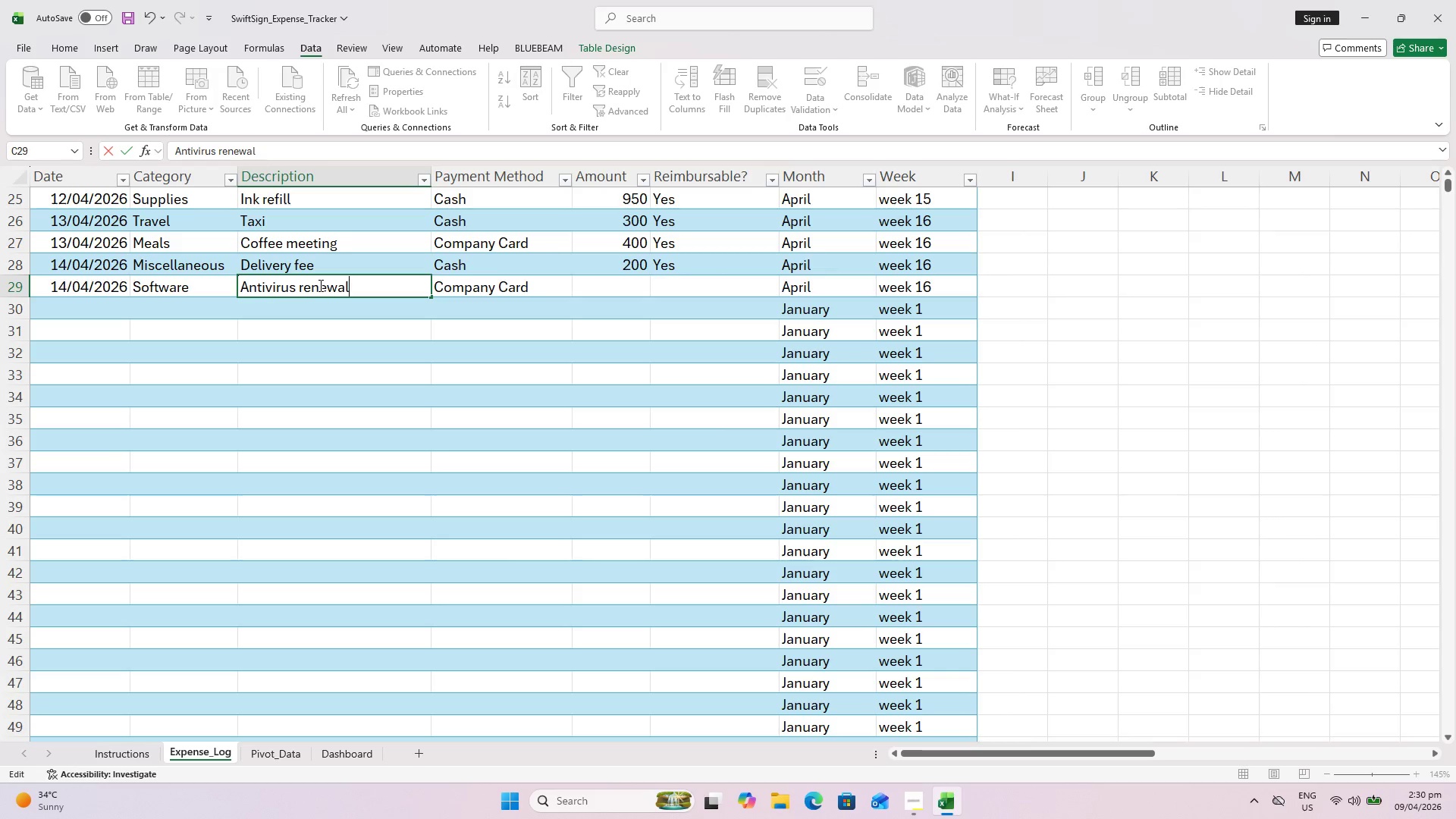 
key(Enter)
 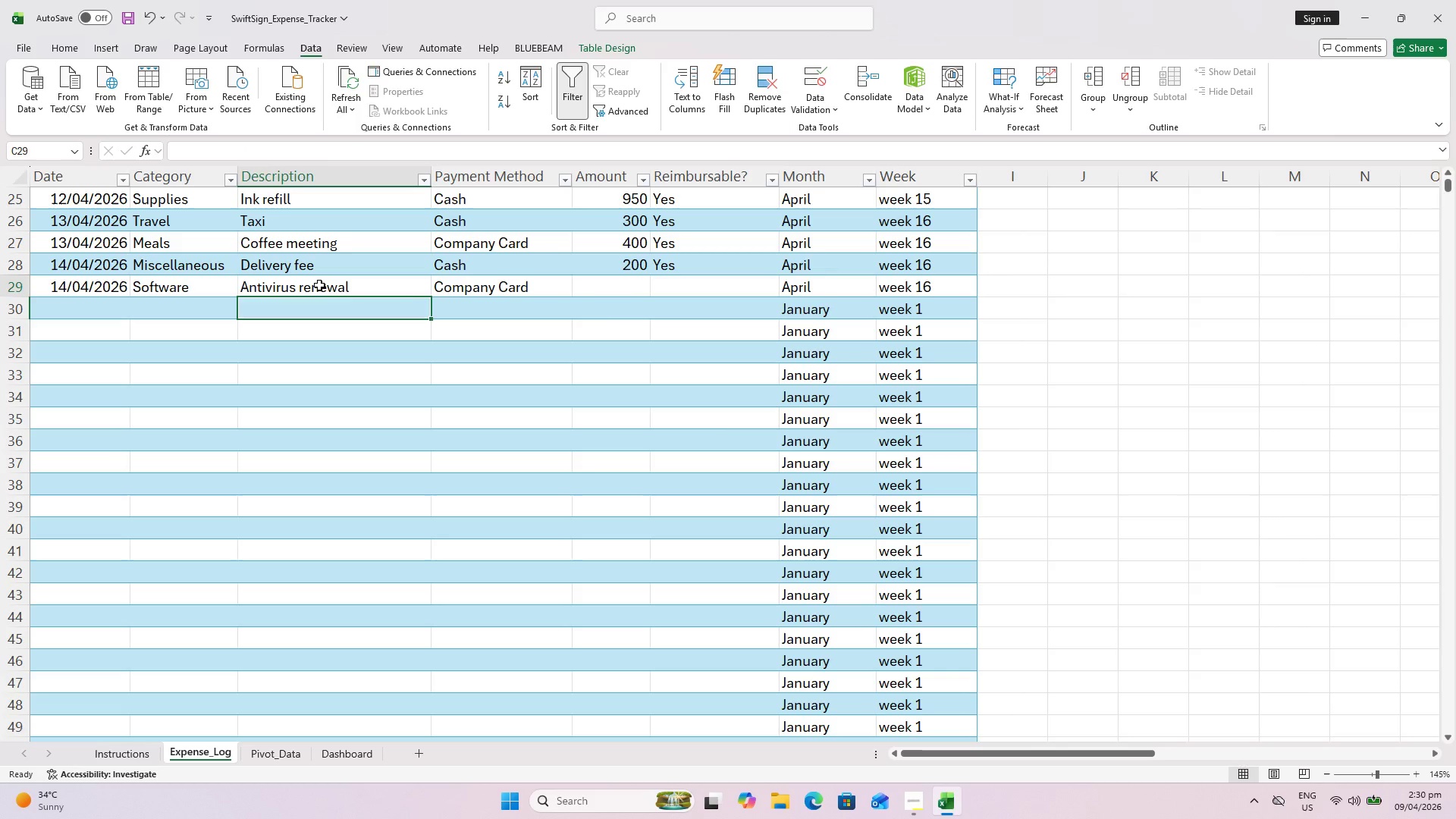 
key(ArrowUp)
 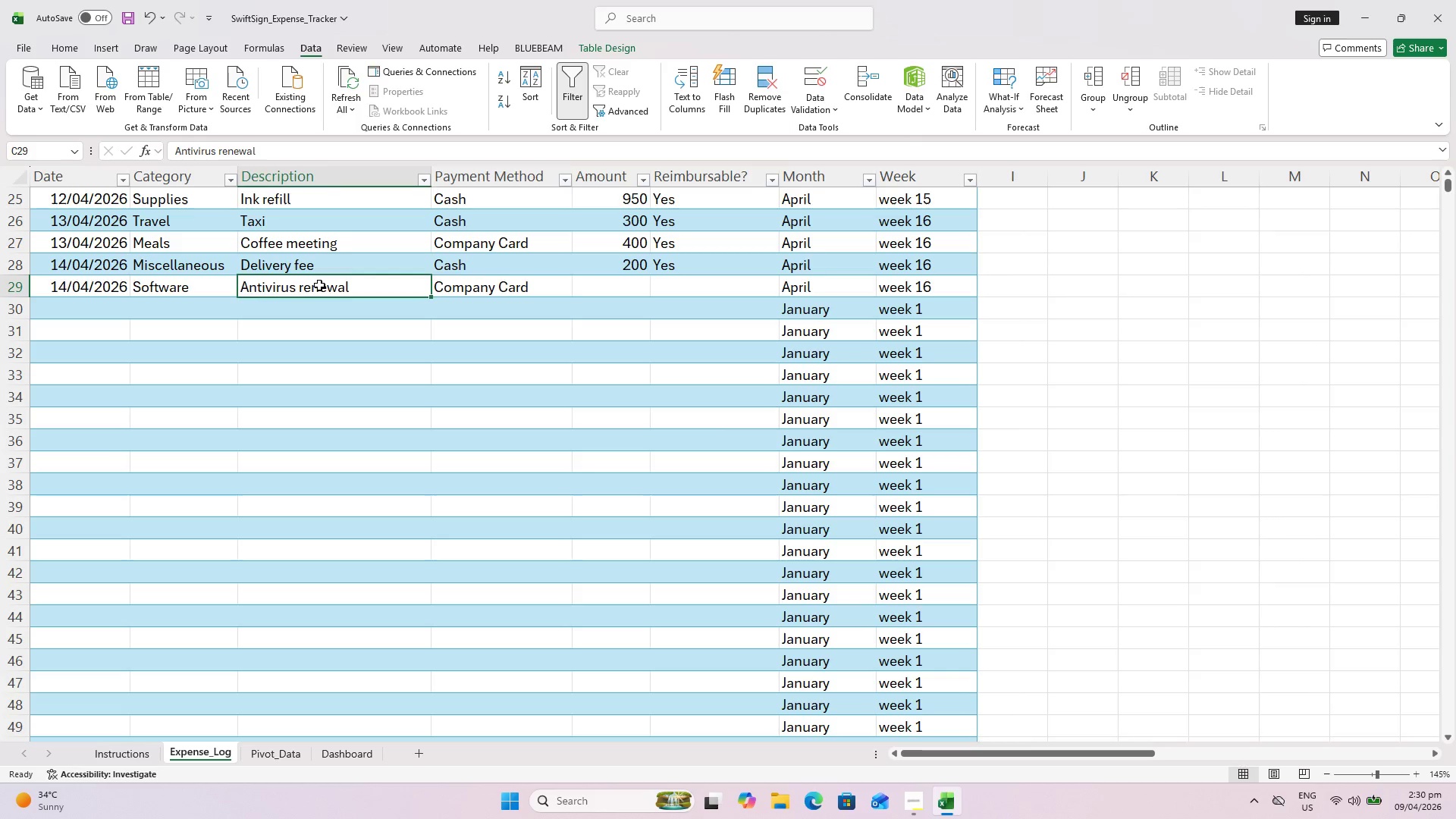 
key(ArrowRight)
 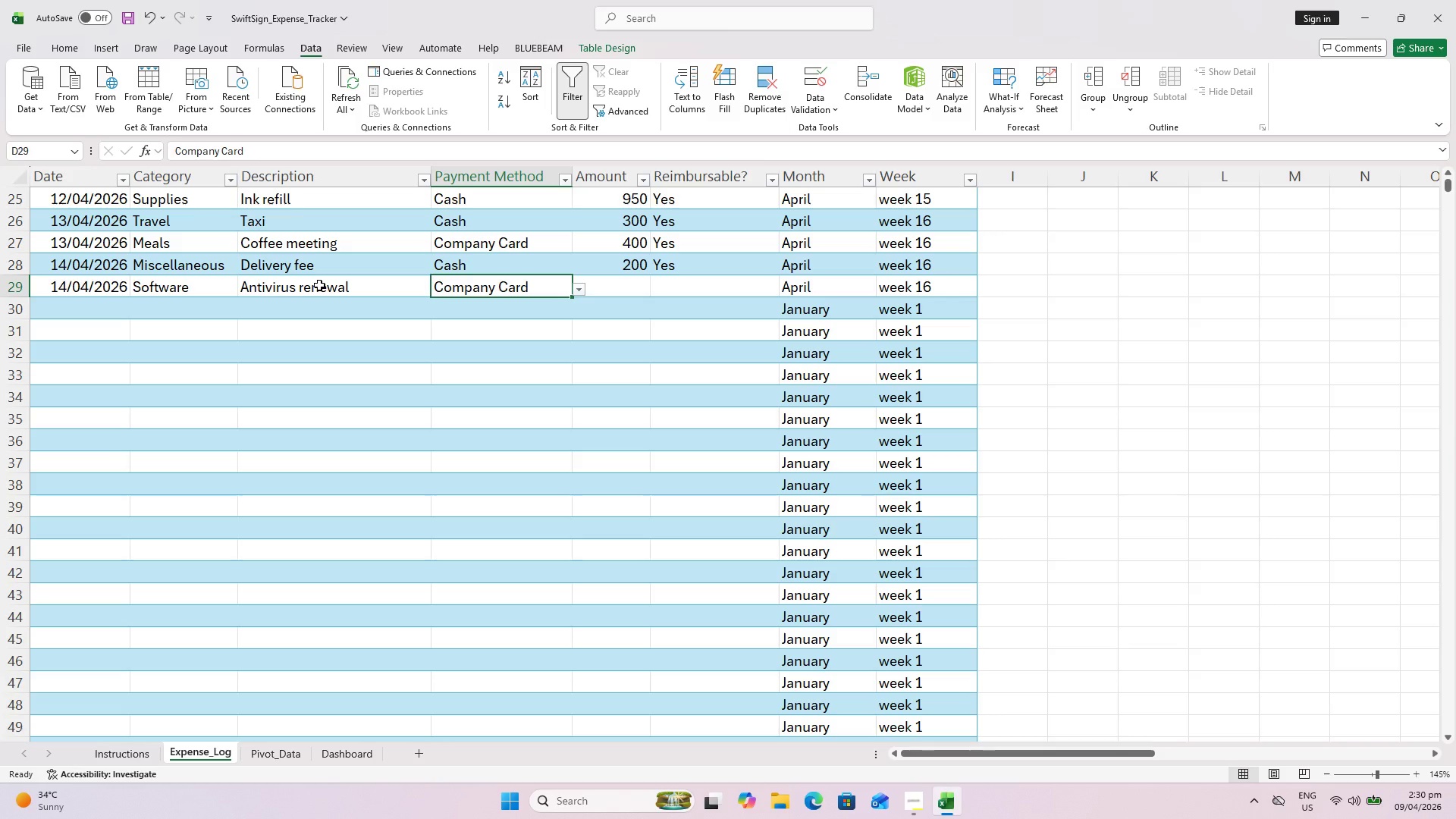 
key(ArrowRight)
 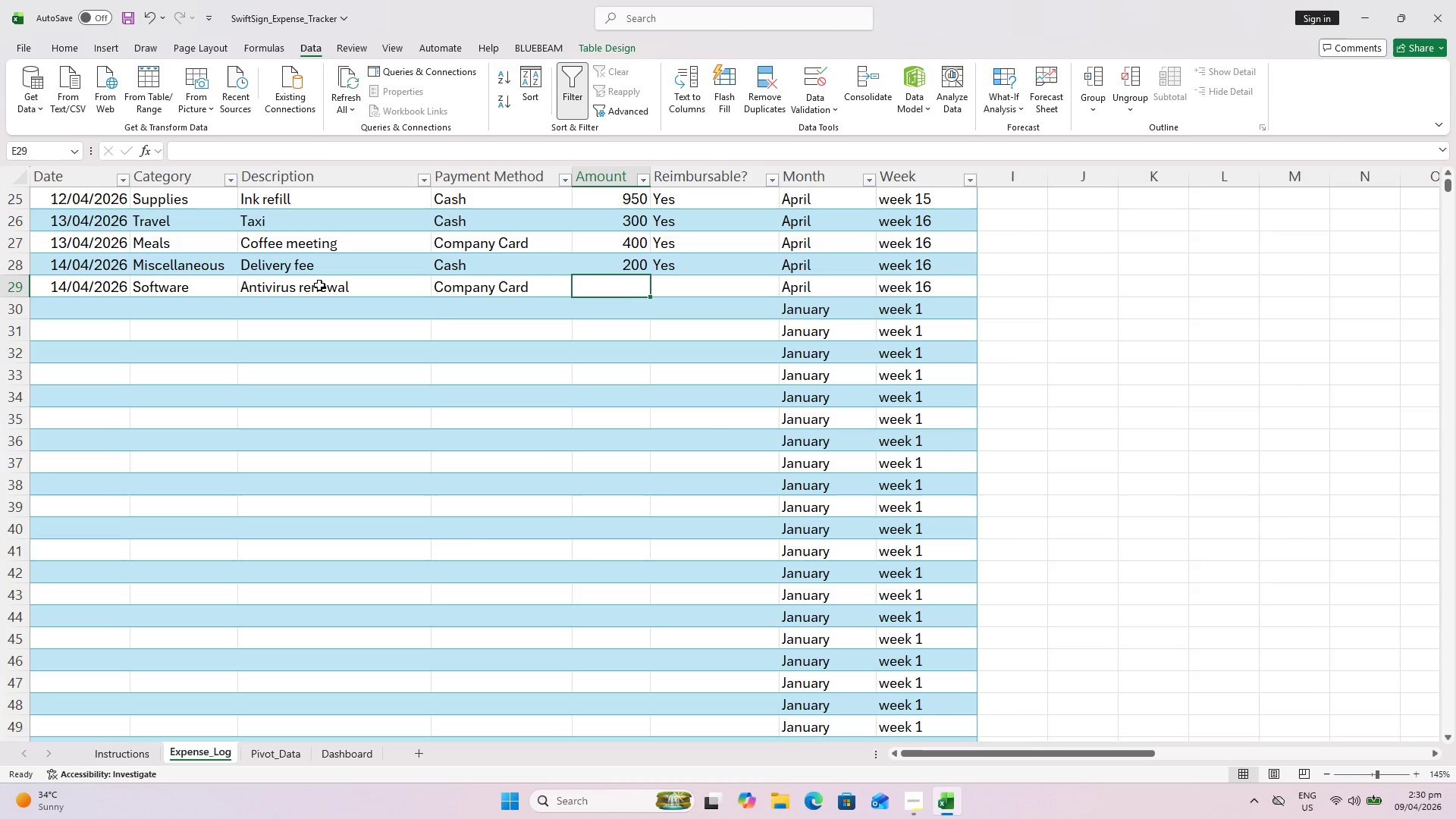 
type(1500)
 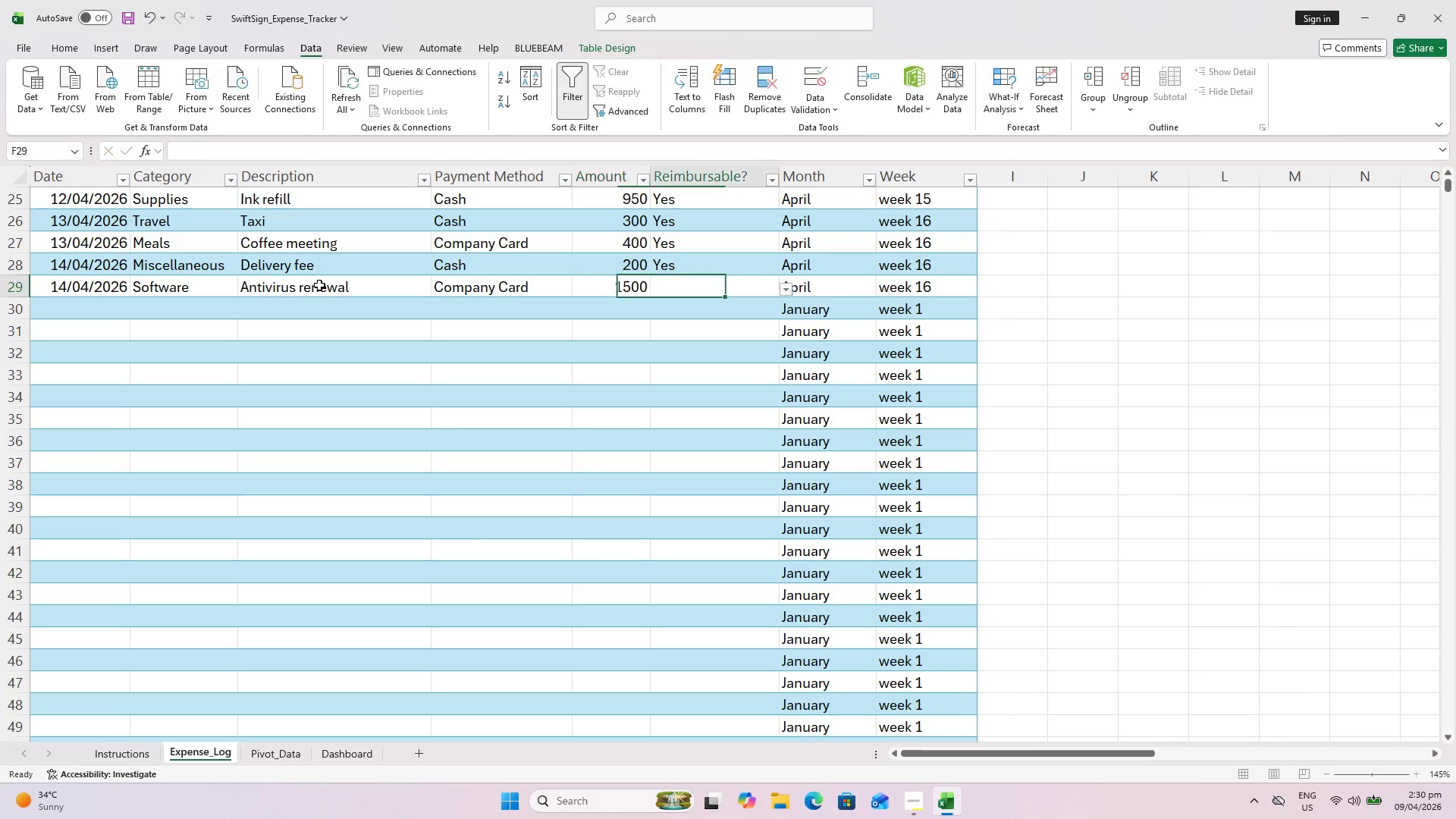 
key(ArrowRight)
 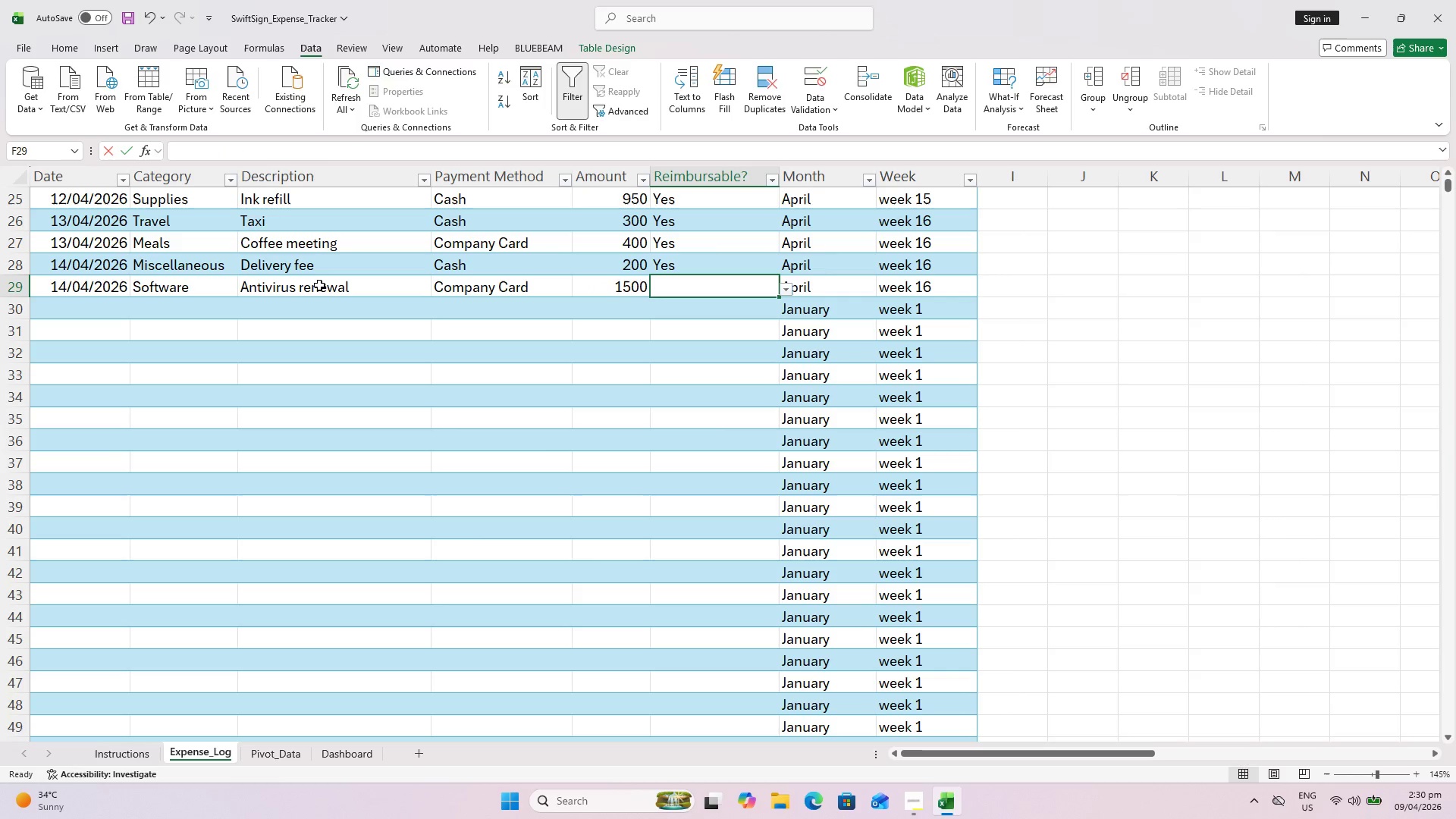 
key(Y)
 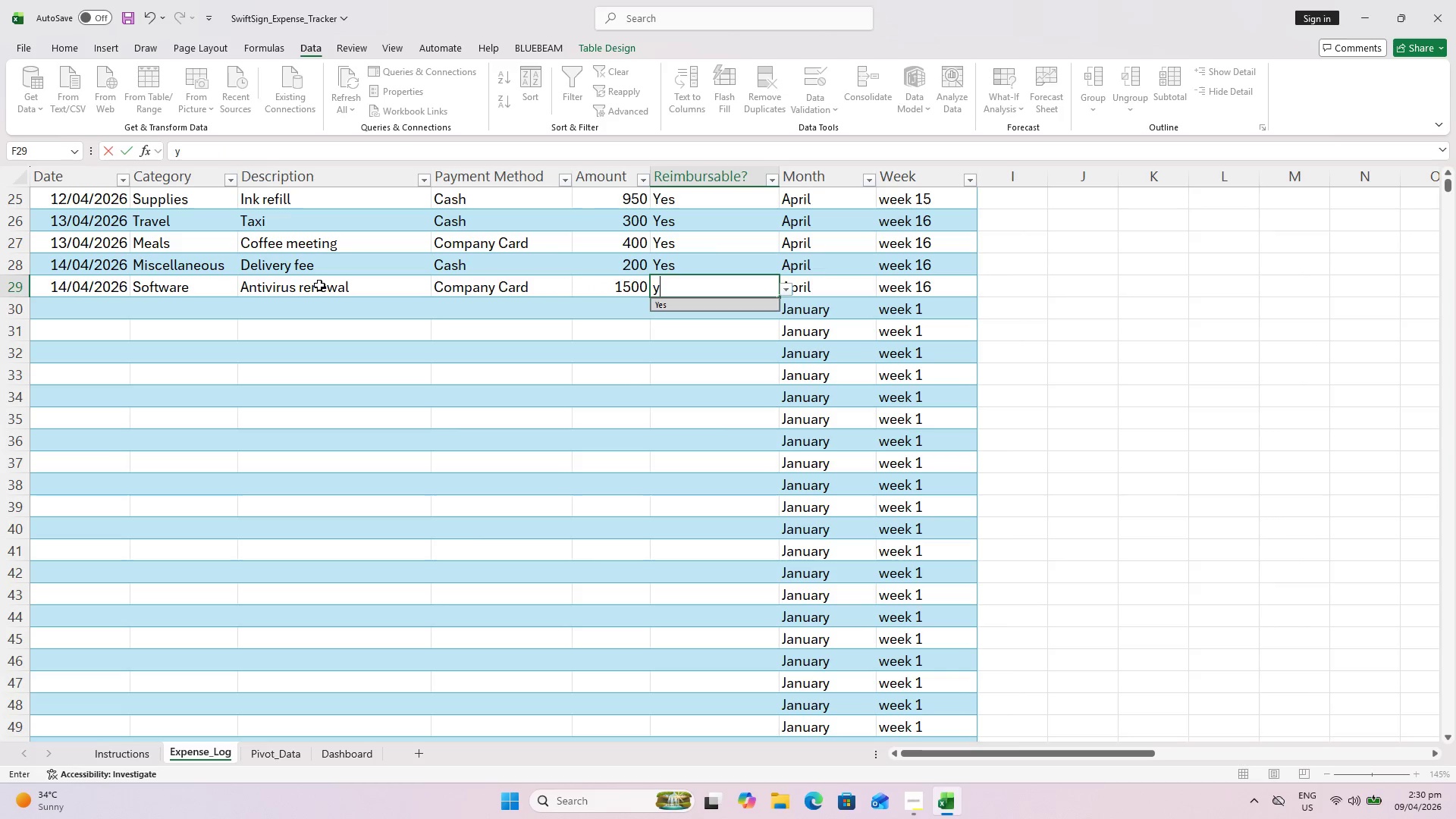 
key(Enter)
 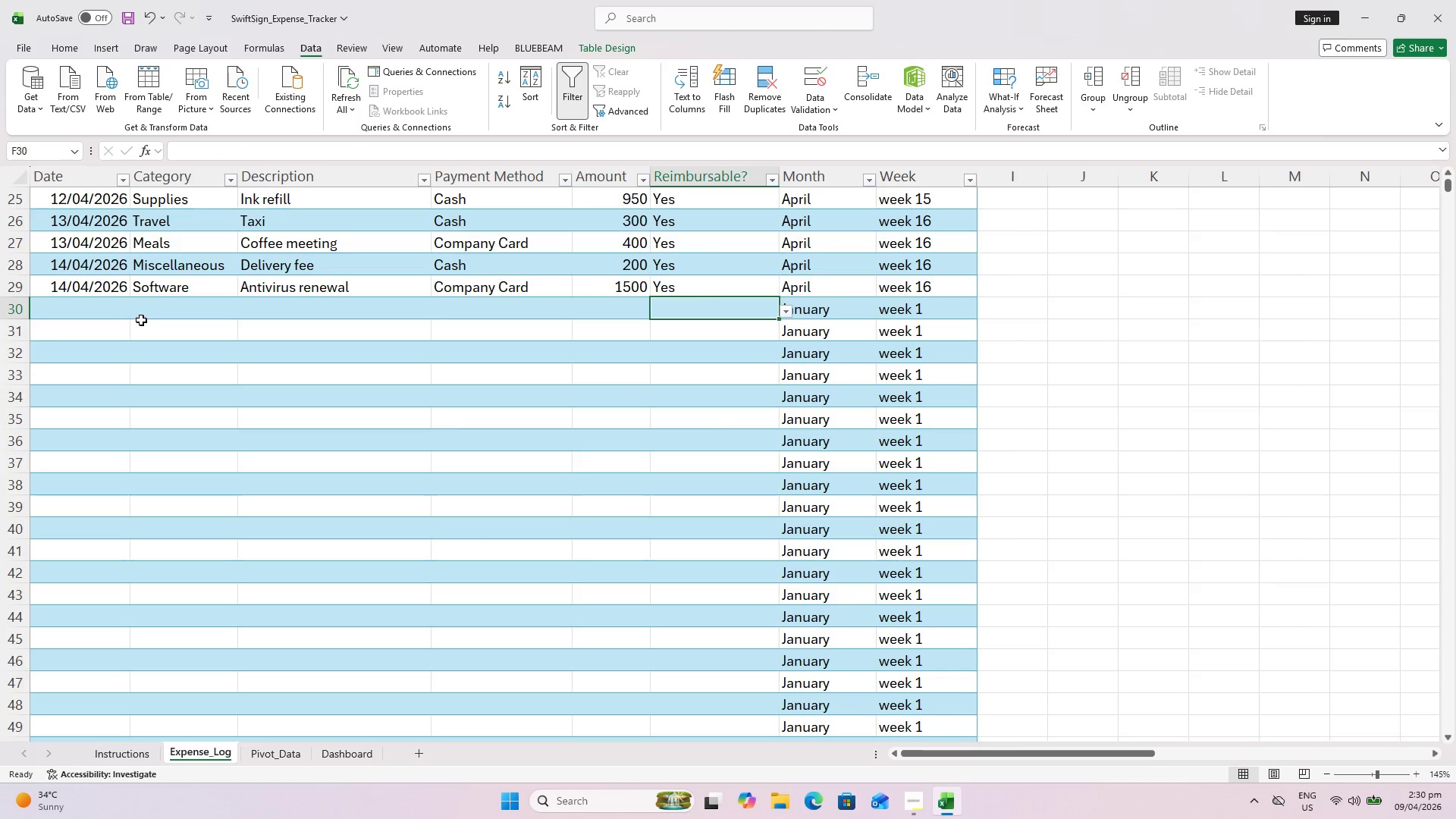 
left_click([74, 302])
 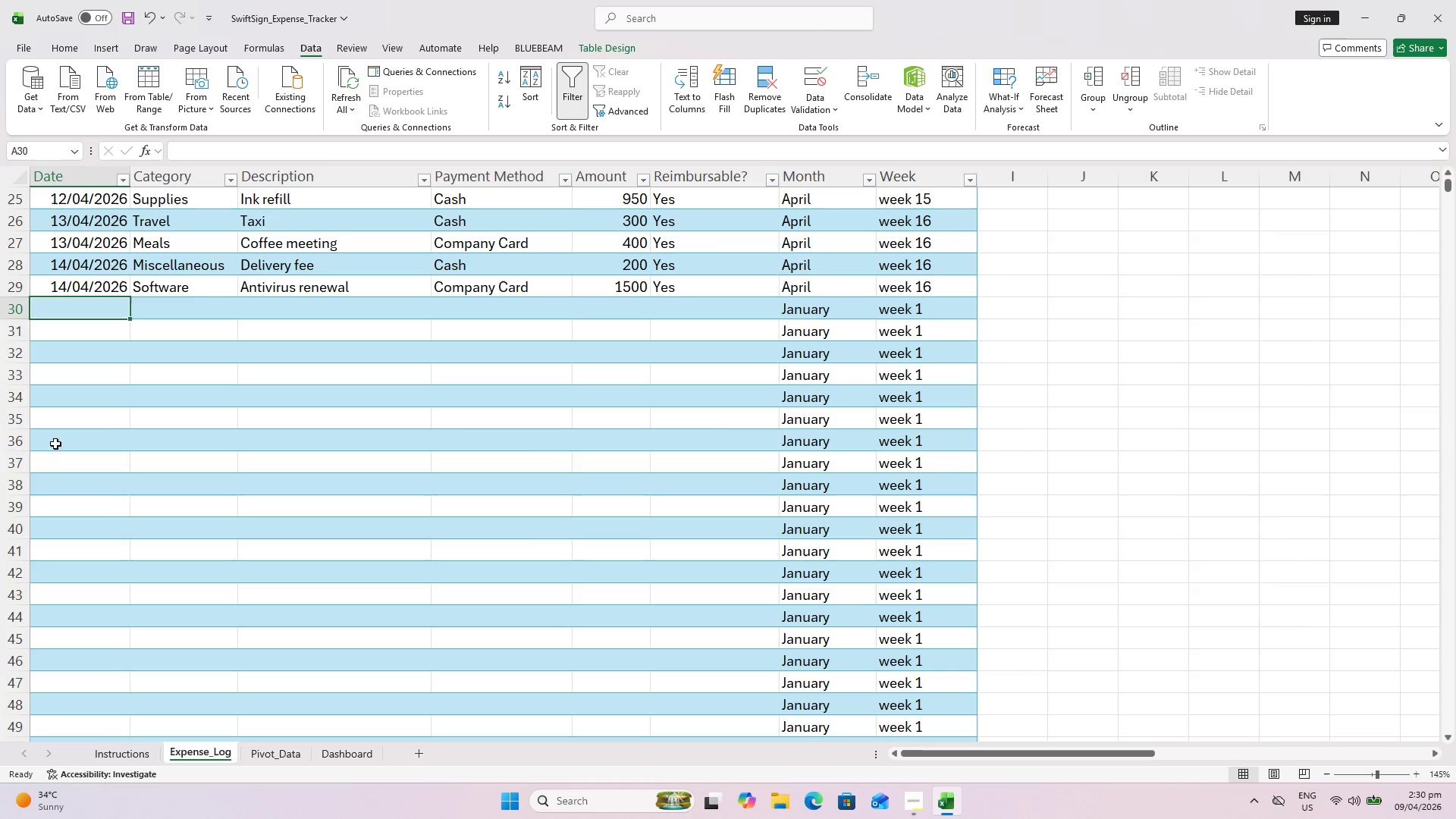 
key(Alt+Tab)